 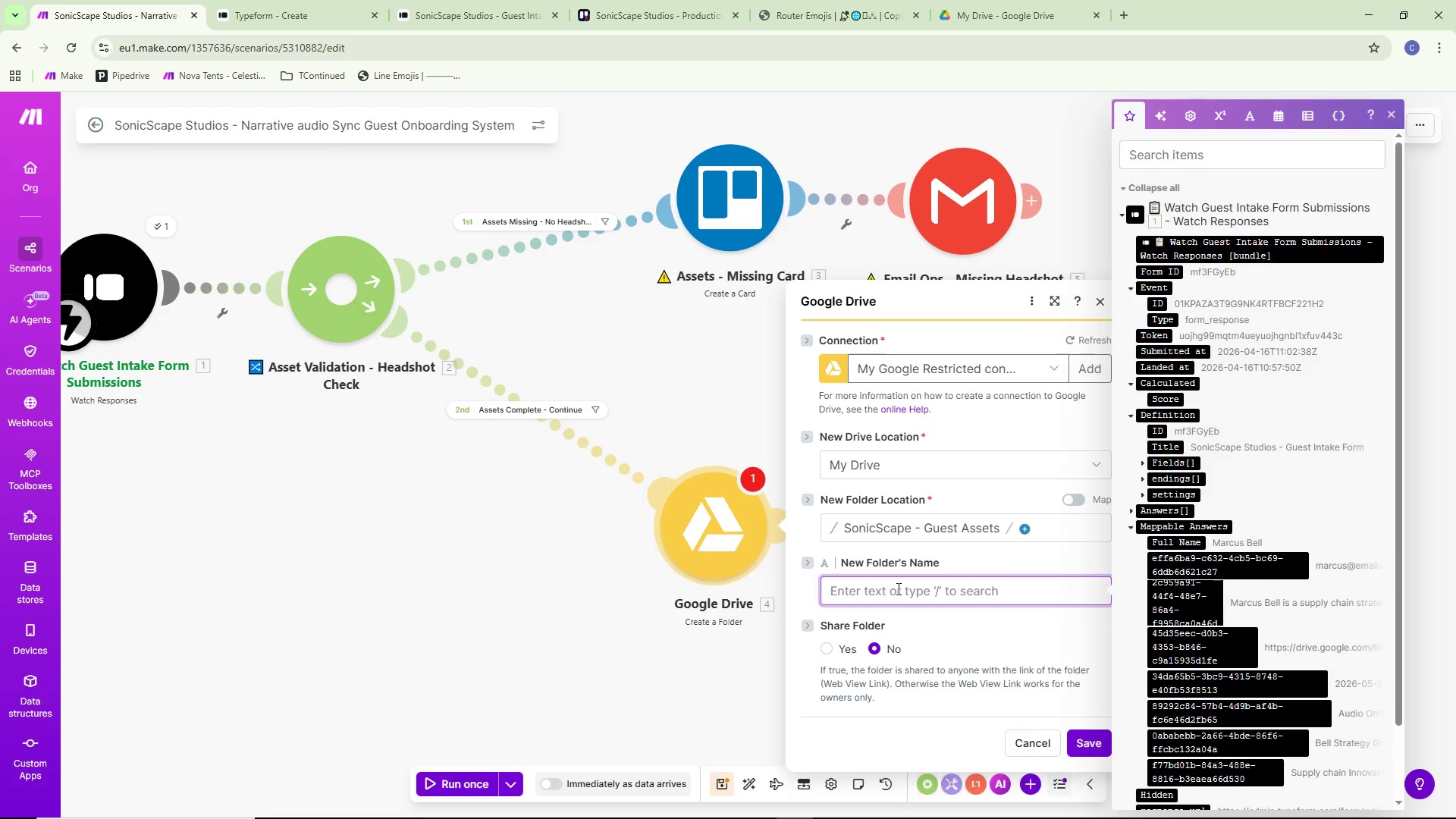 
left_click([955, 589])
 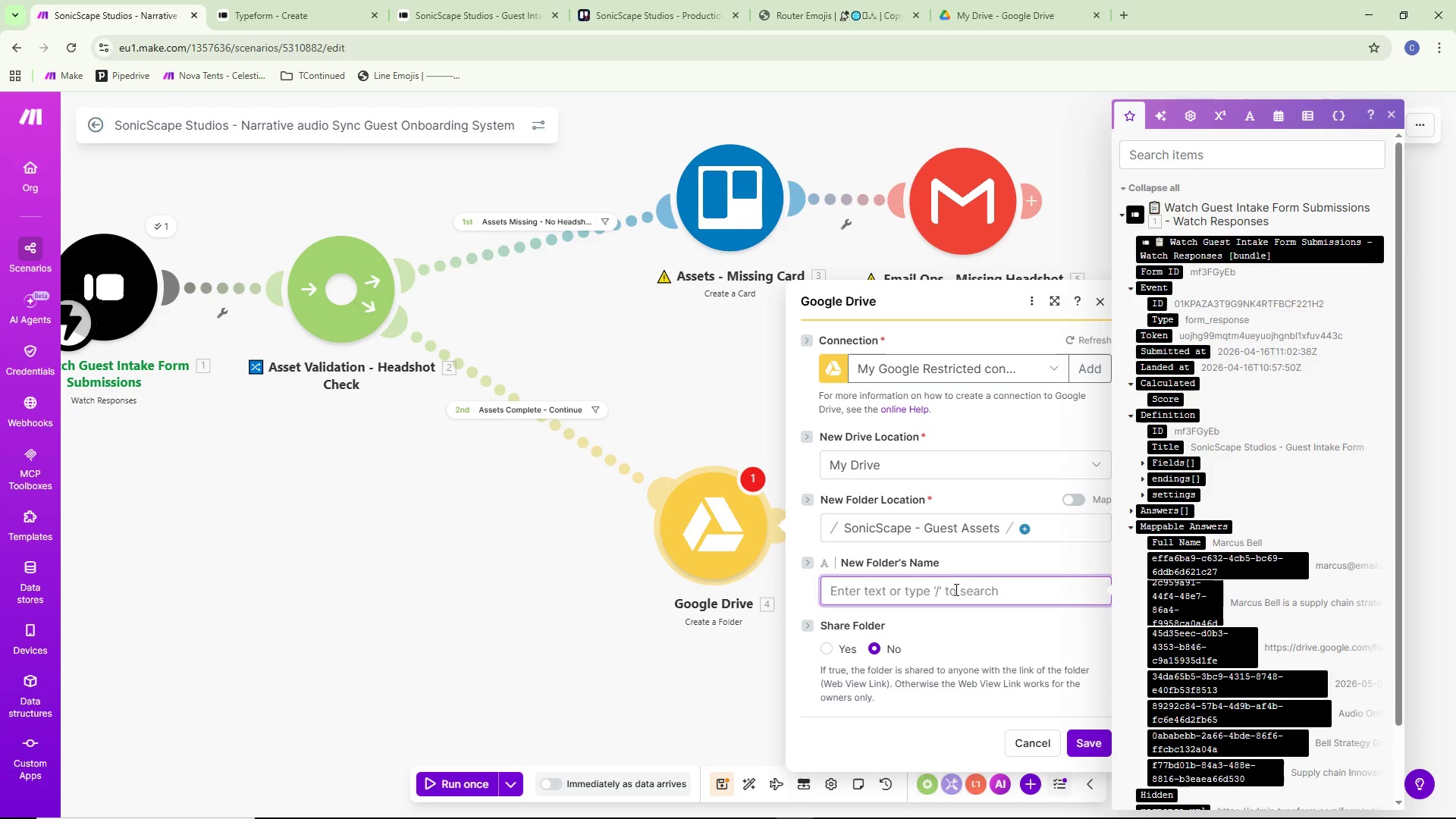 
scroll: coordinate [1283, 400], scroll_direction: down, amount: 4.0
 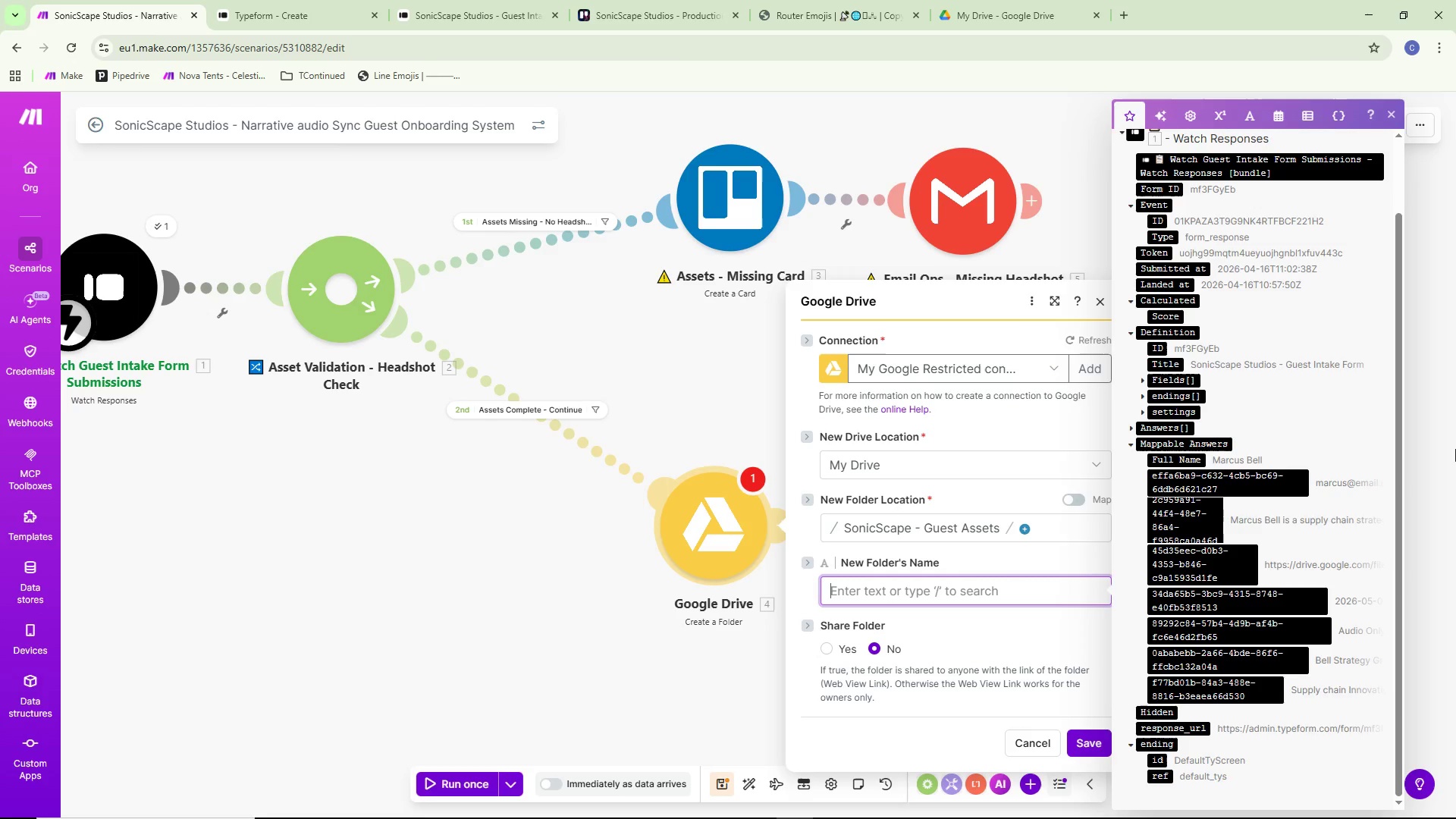 
type(fom=r)
key(Backspace)
key(Backspace)
type(atDate()
 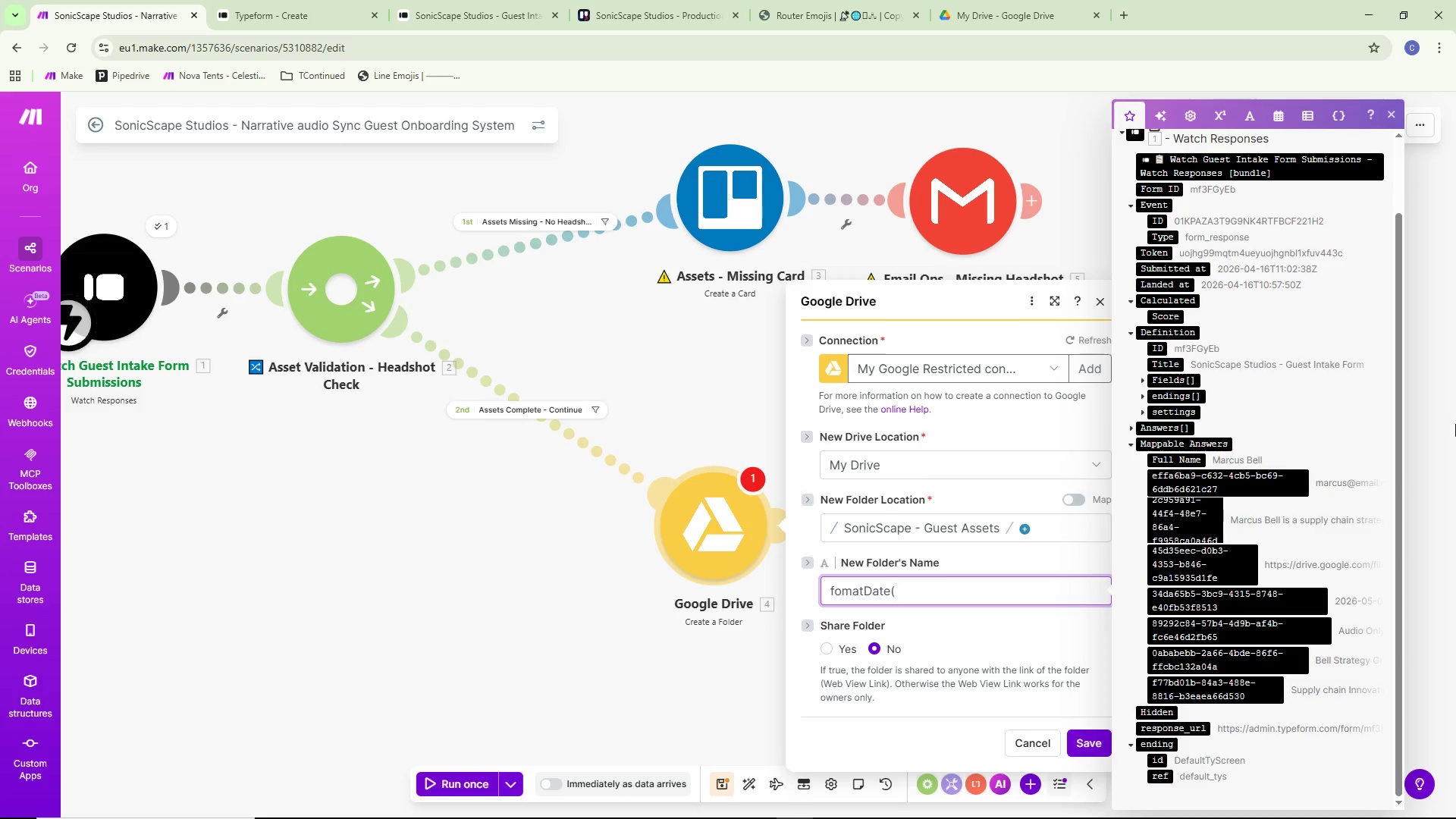 
key(Control+Backspace)
 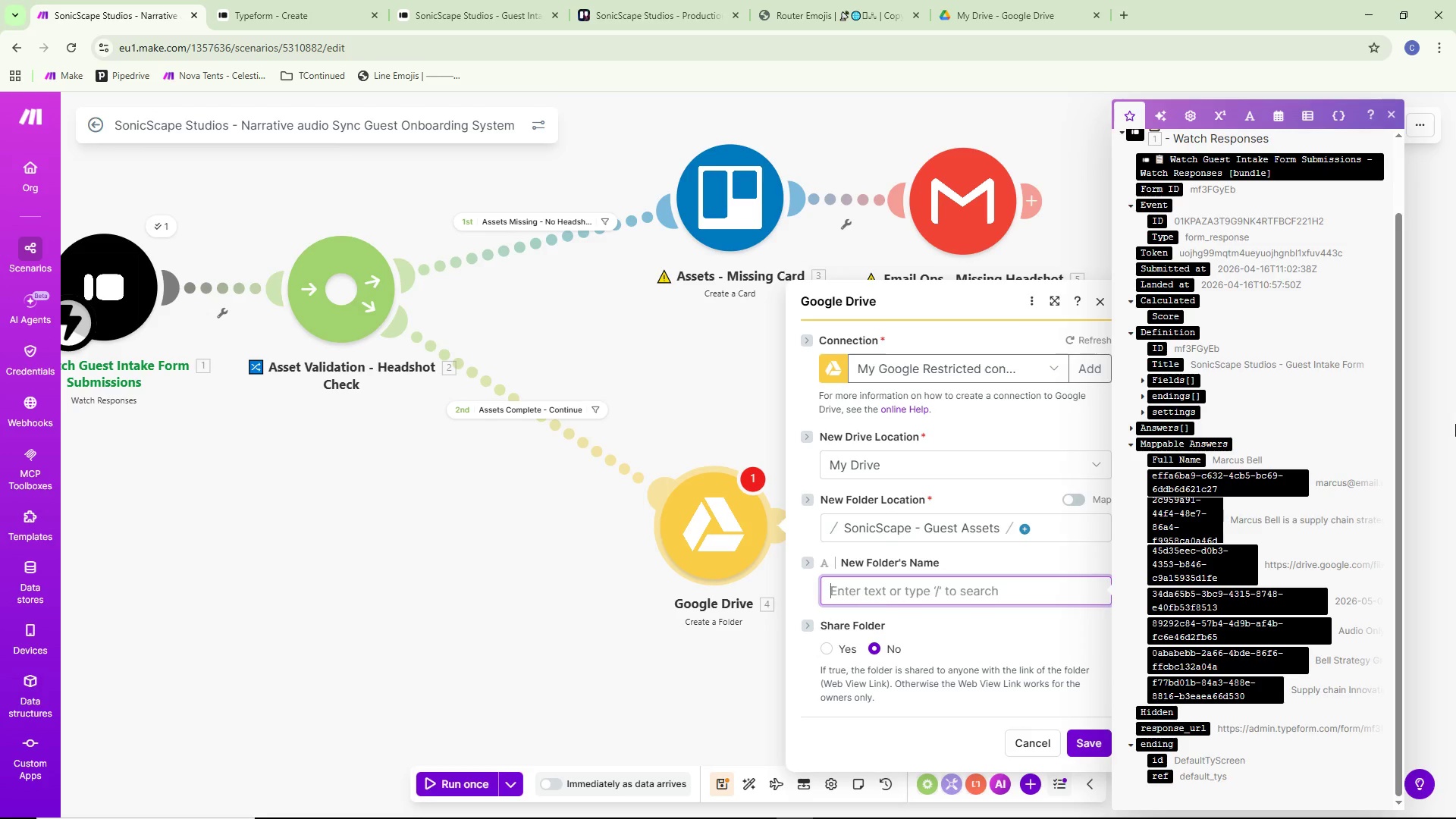 
key(Control+Backspace)
 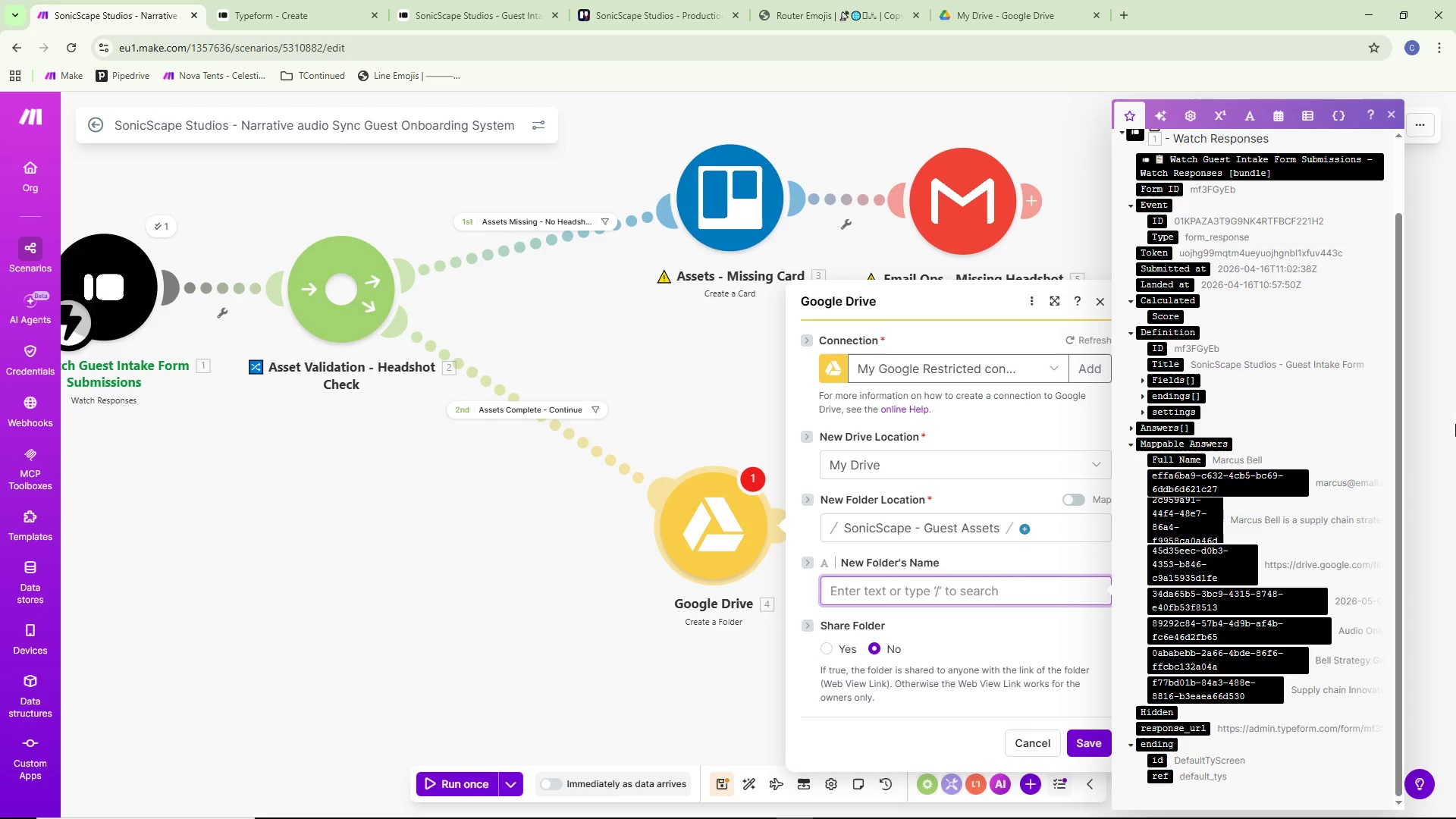 
type(formatDate()
 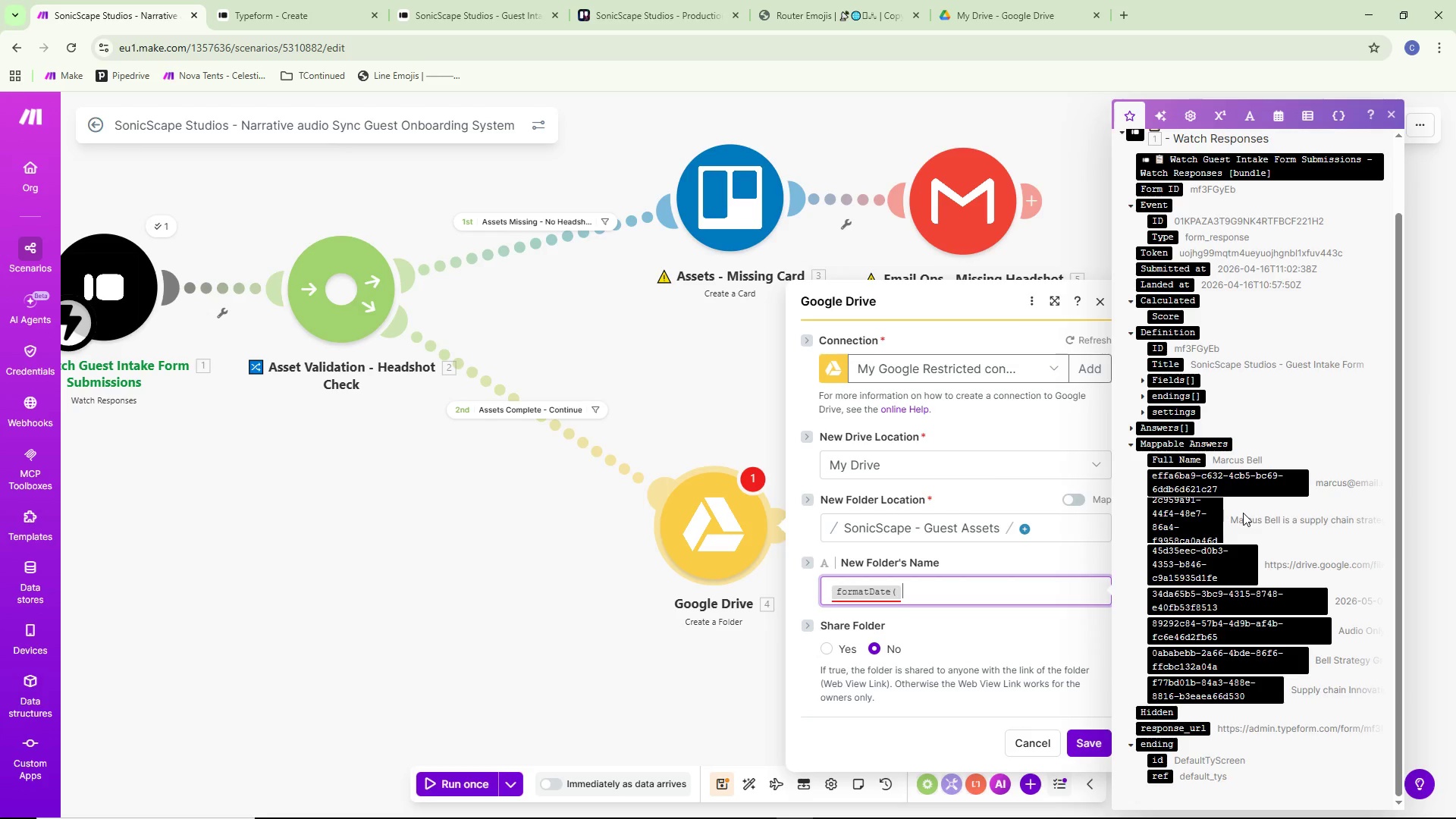 
wait(9.5)
 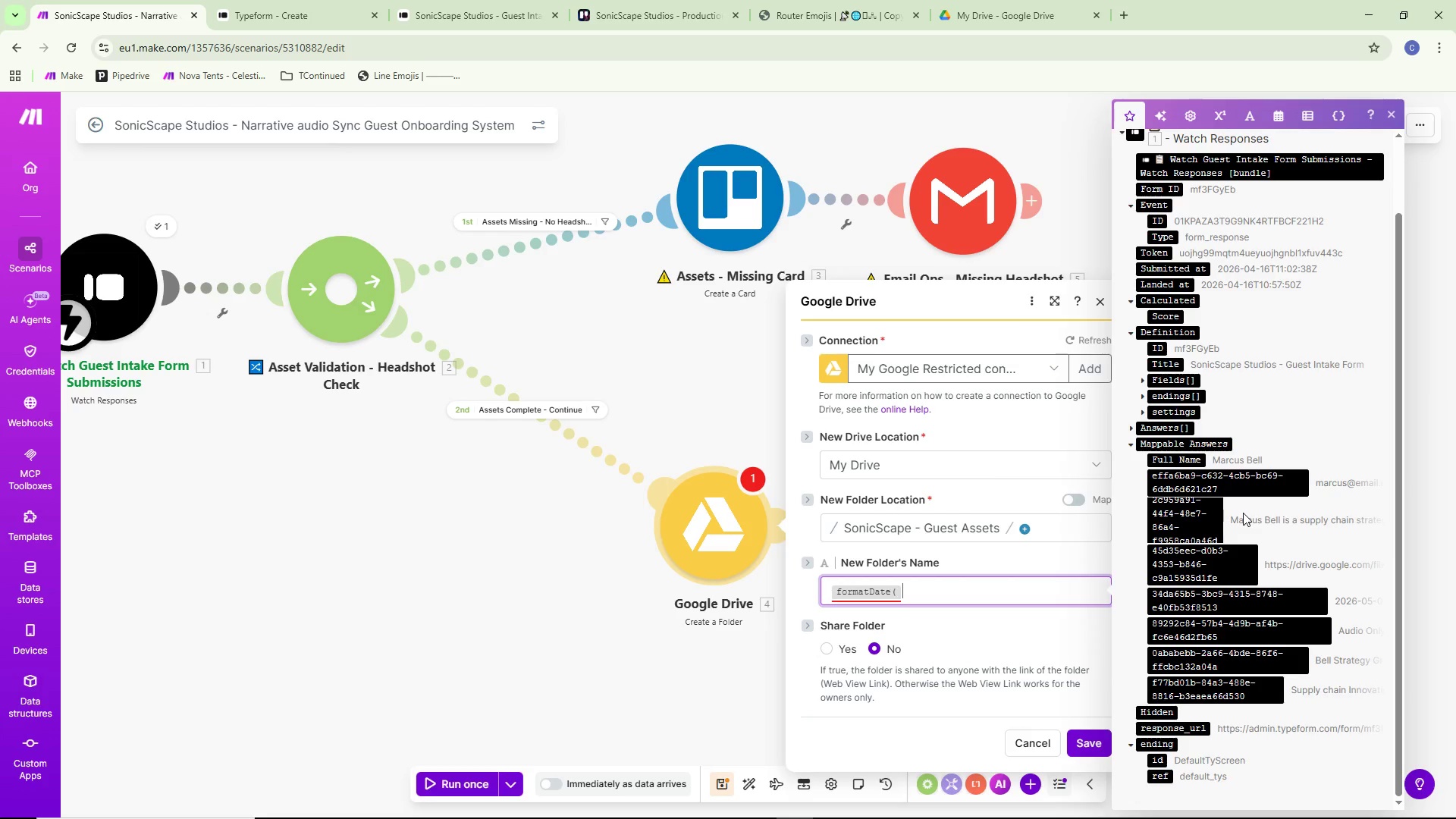 
scroll: coordinate [1232, 500], scroll_direction: down, amount: 2.0
 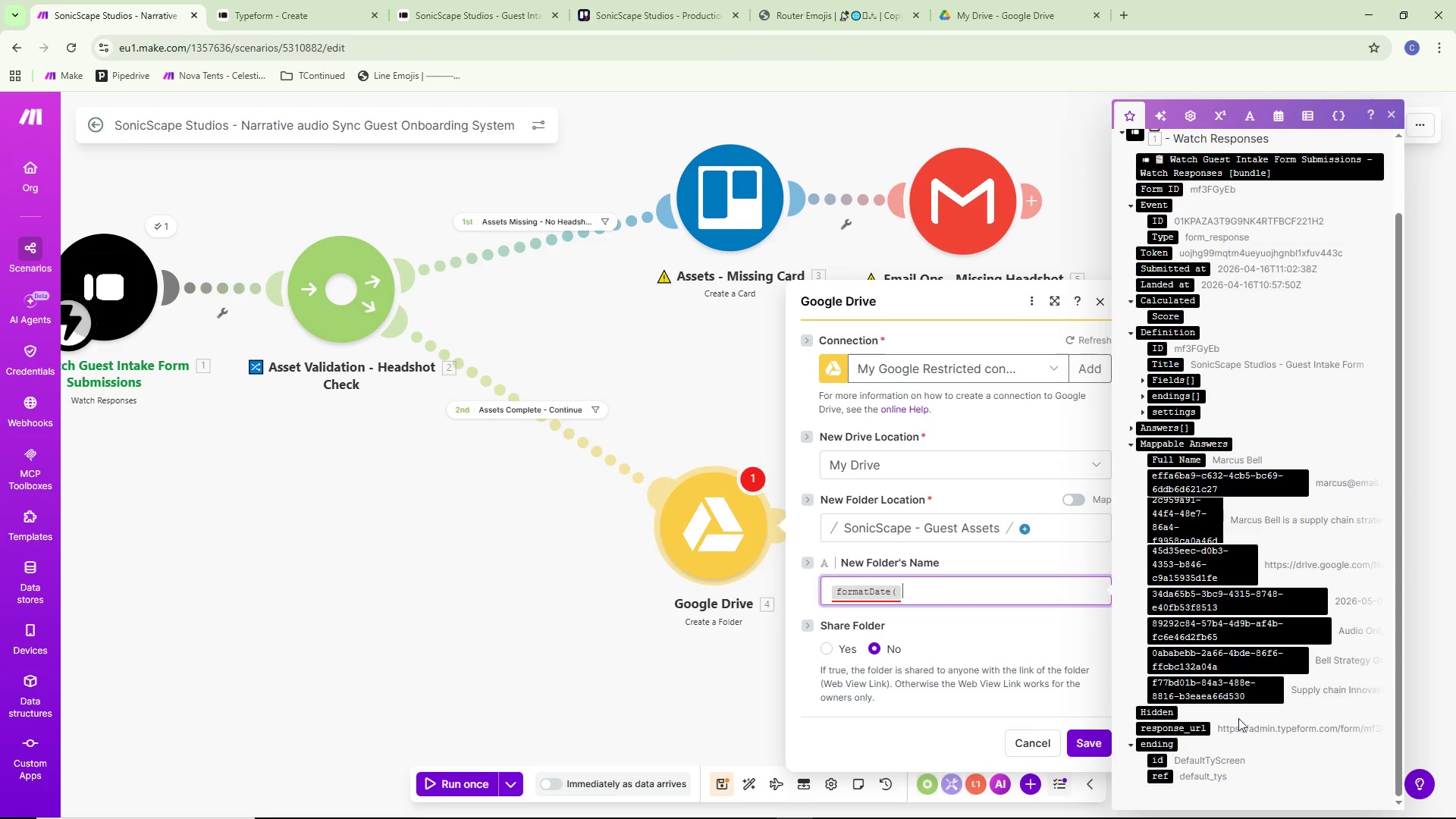 
left_click([1275, 596])
 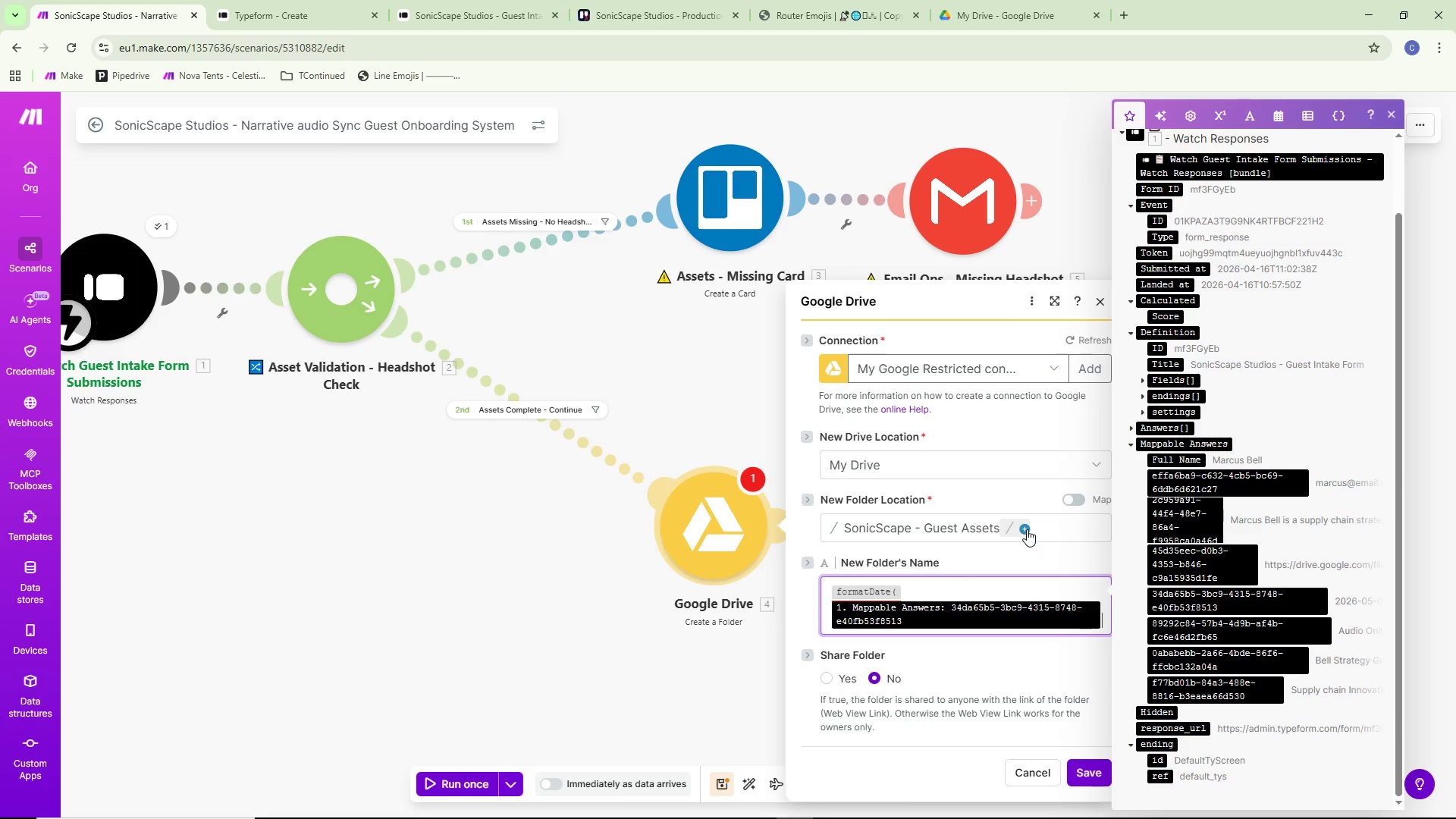 
wait(19.06)
 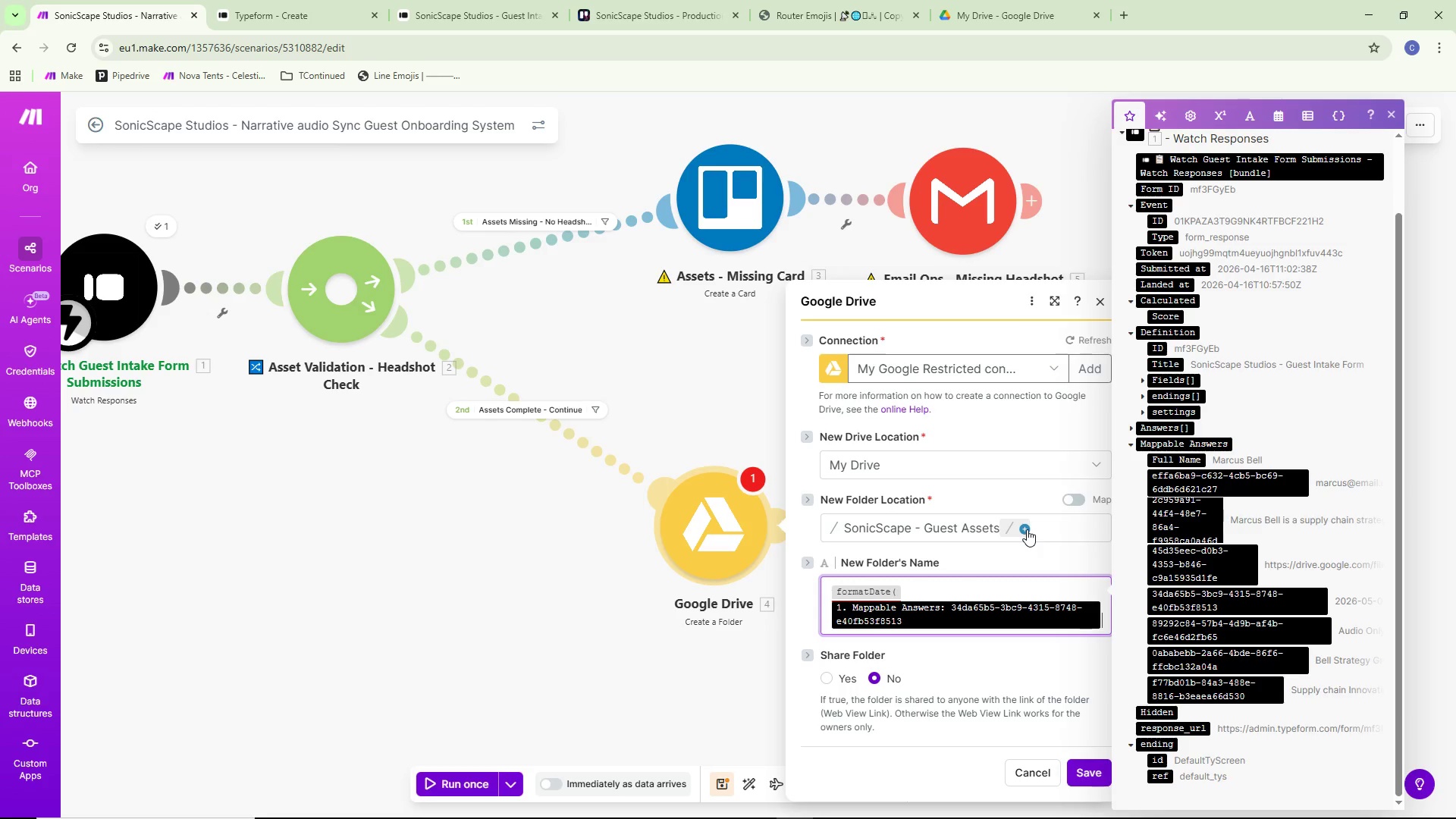 
key(Semicolon)
 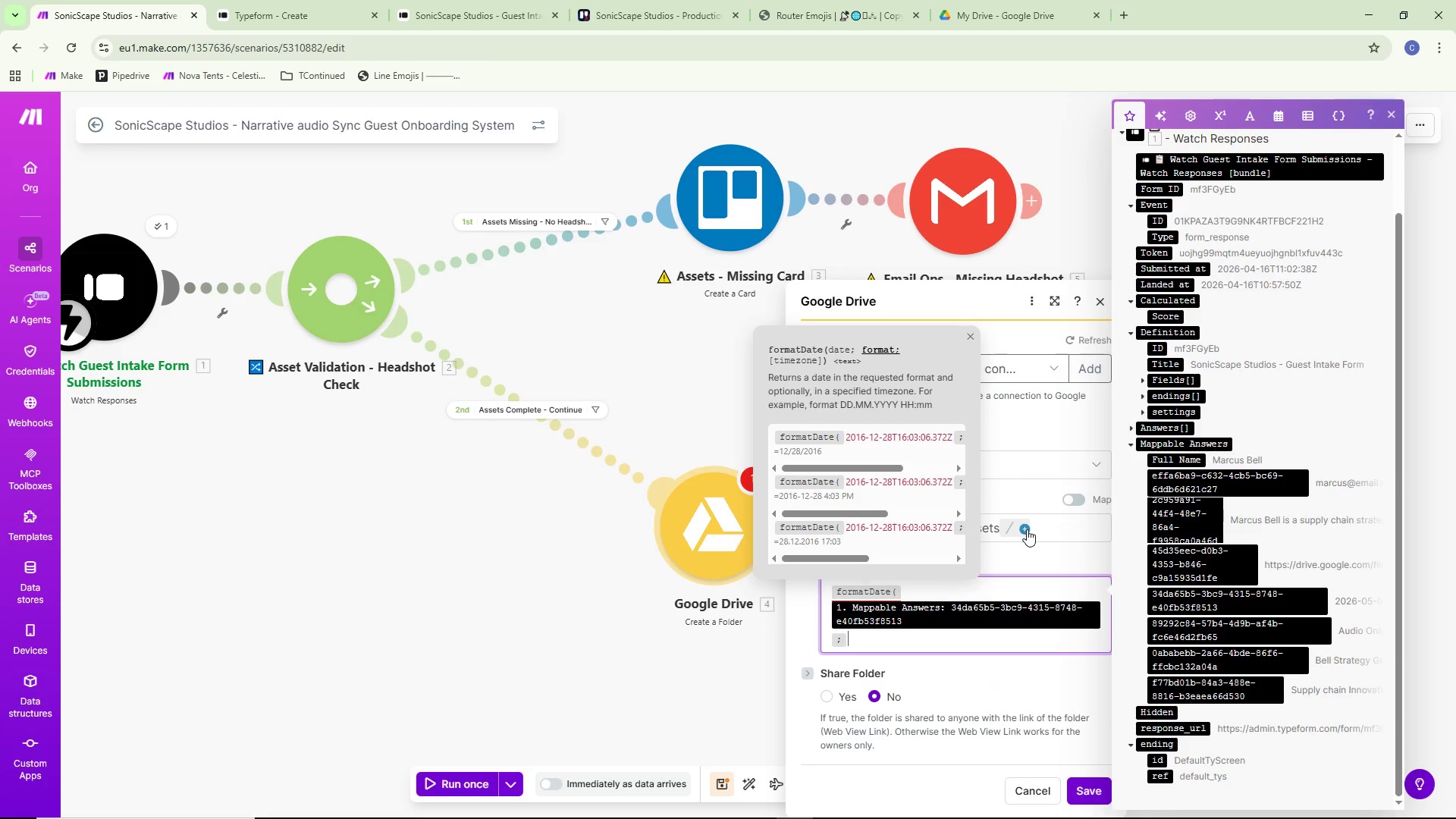 
key(Backspace)
 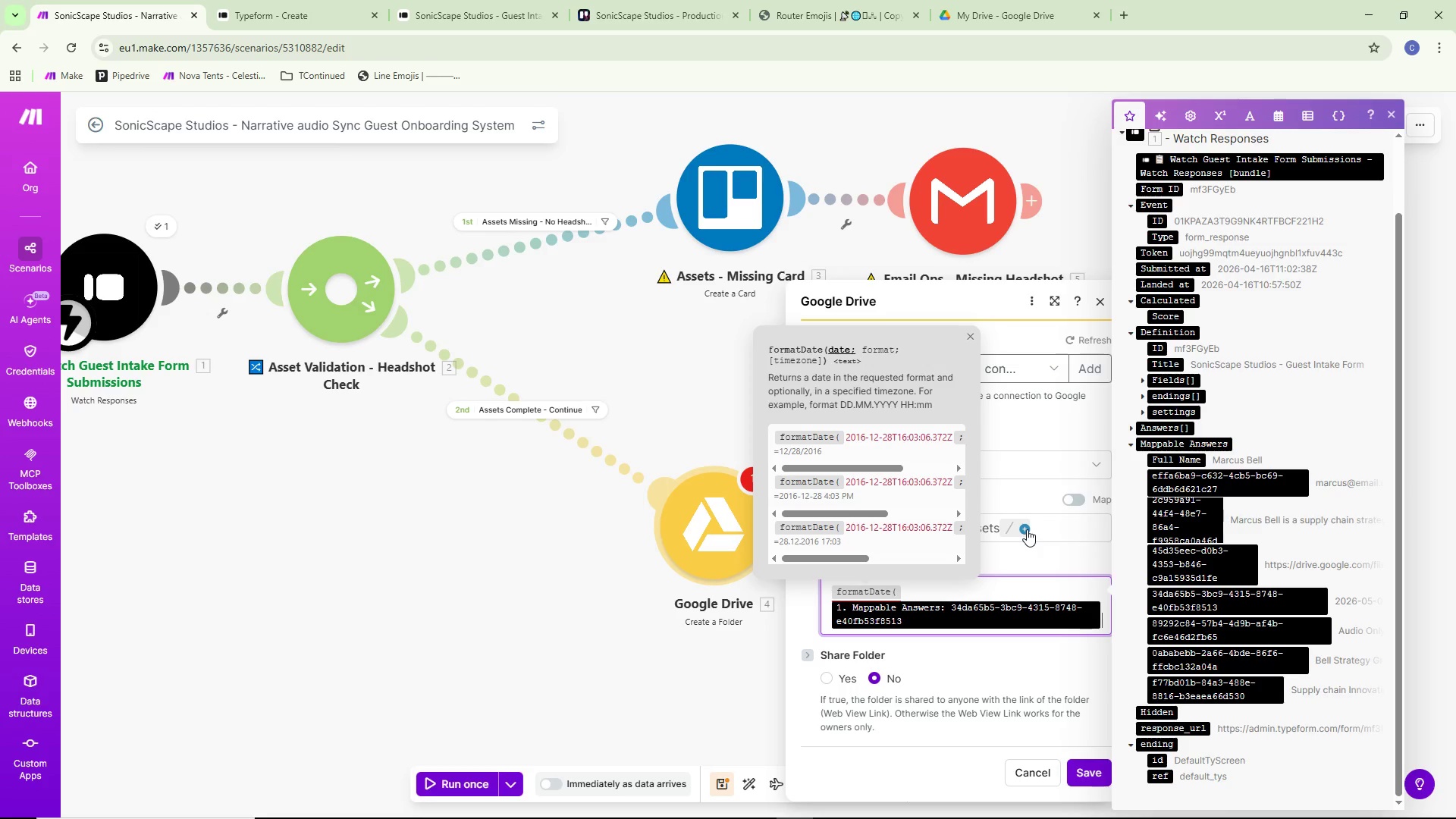 
wait(5.7)
 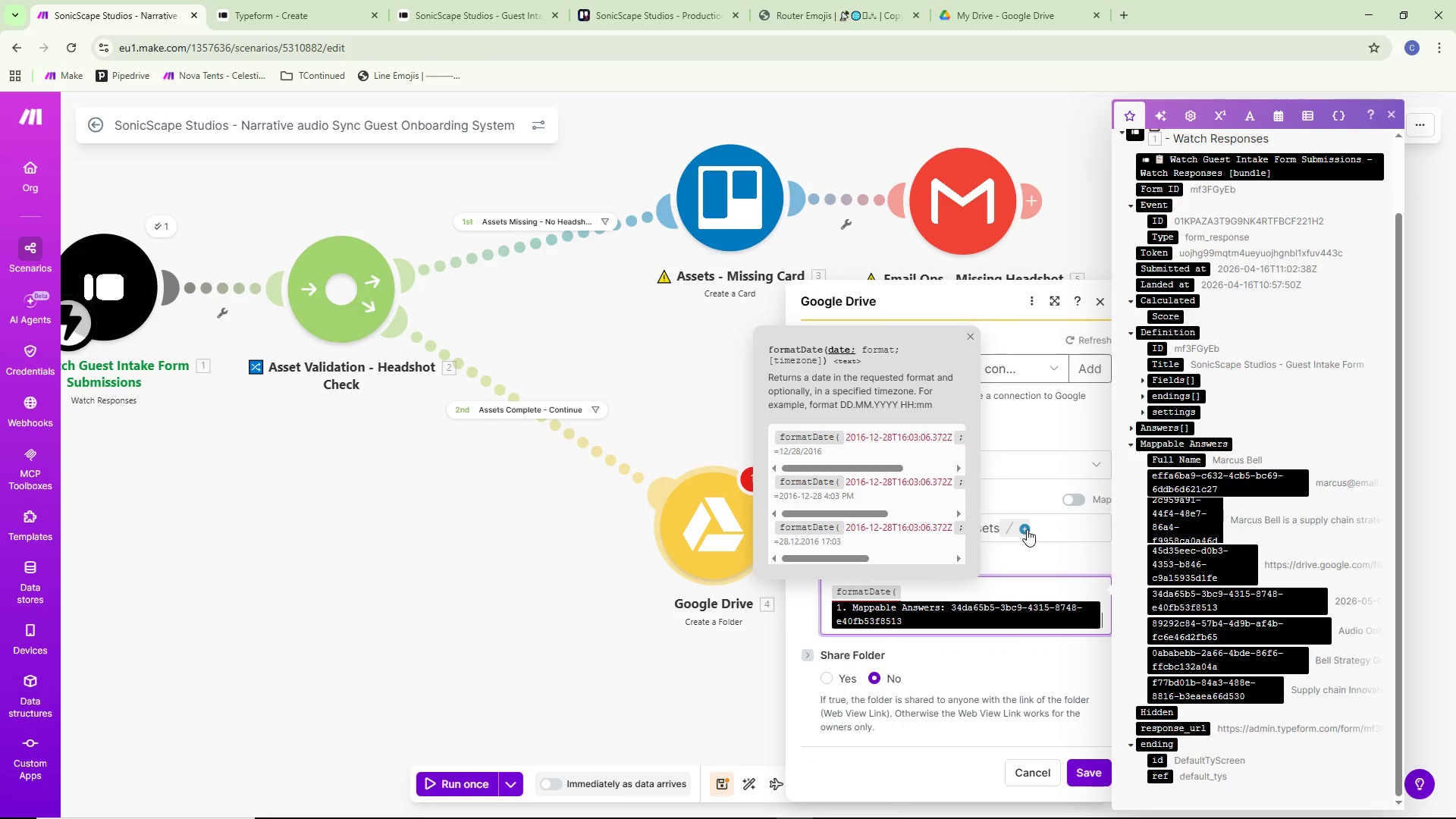 
type(;YYYY-MM-DD))
 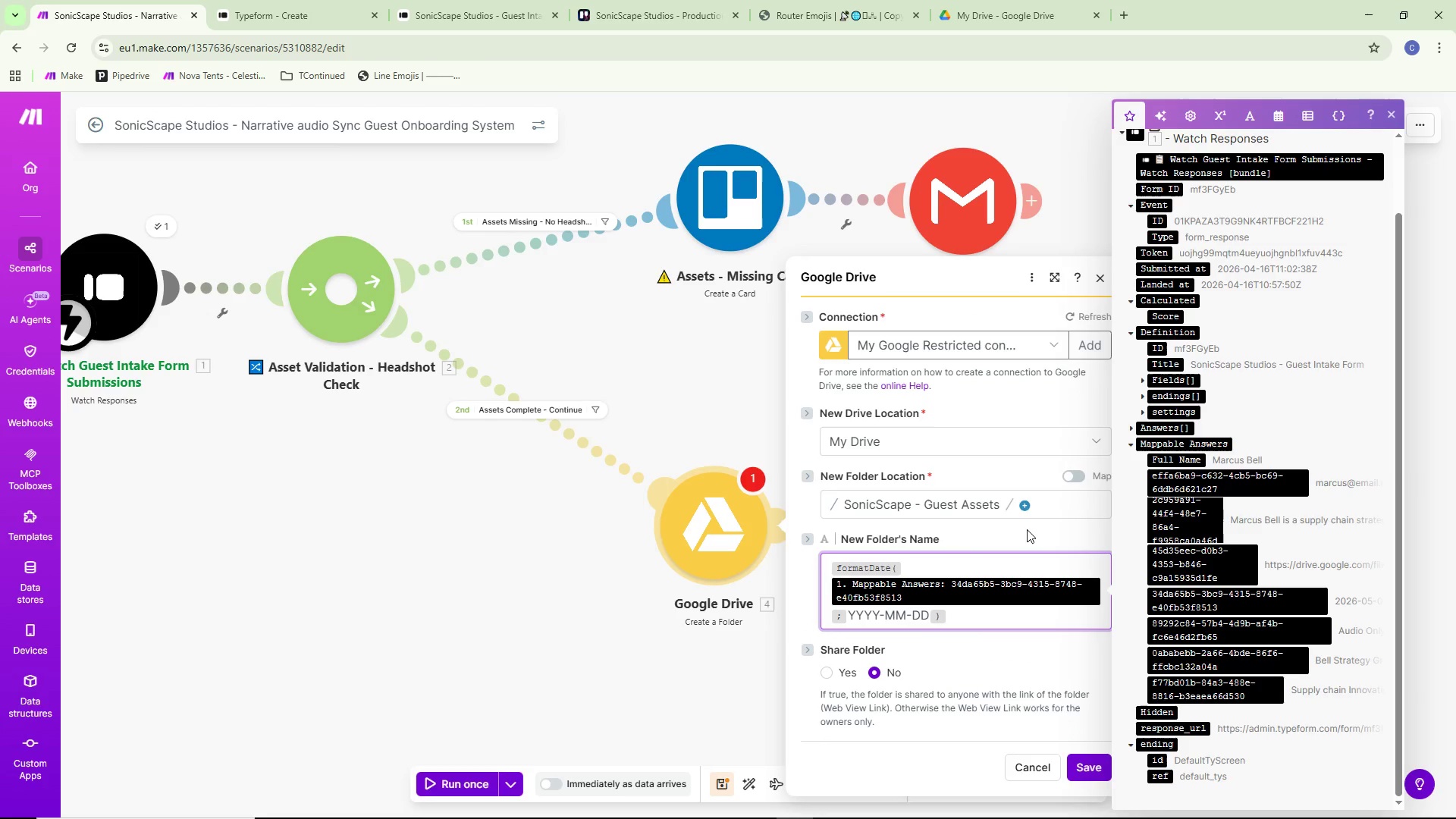 
key(Shift+Minus)
 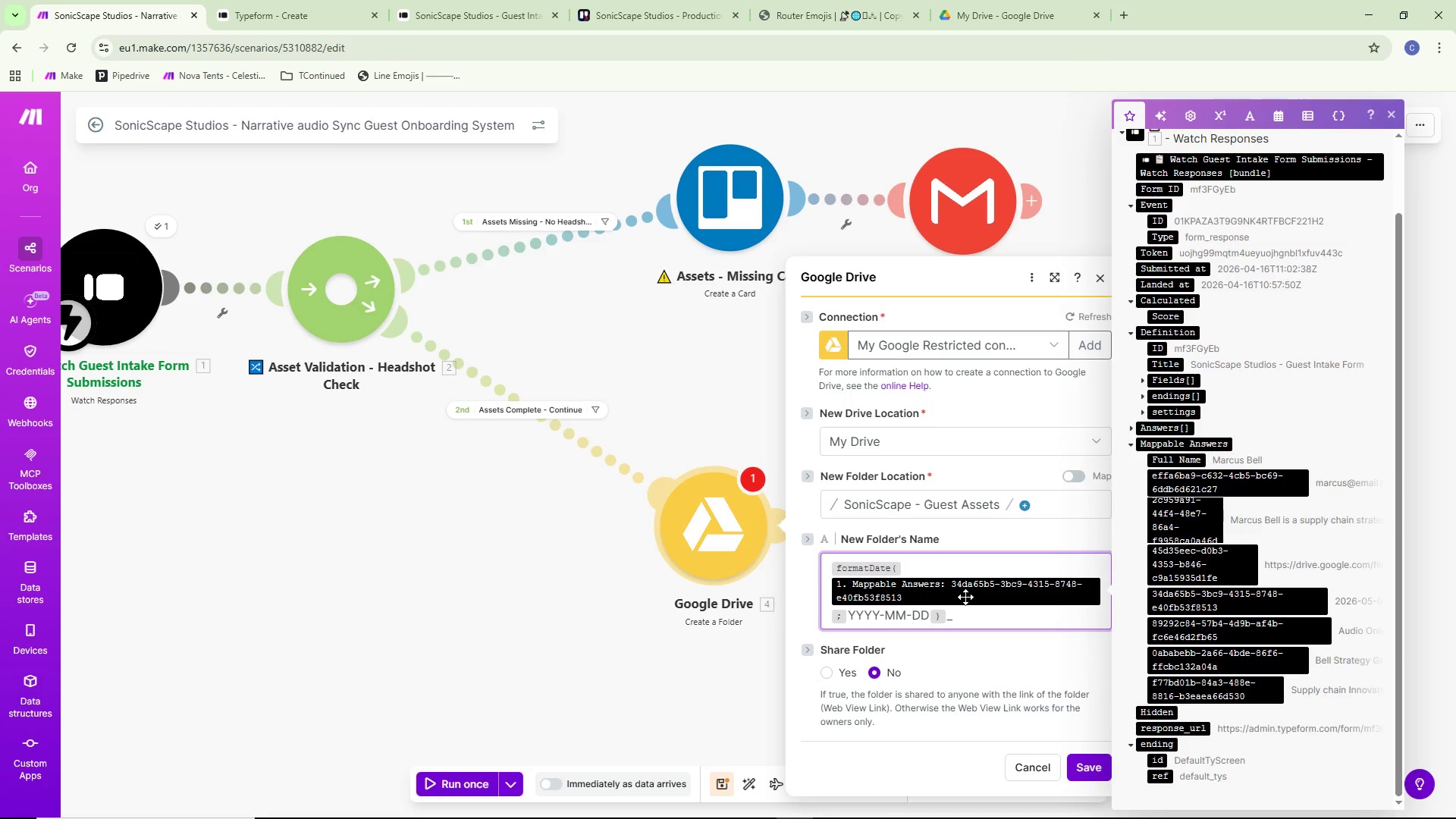 
key(Alt+AltLeft)
 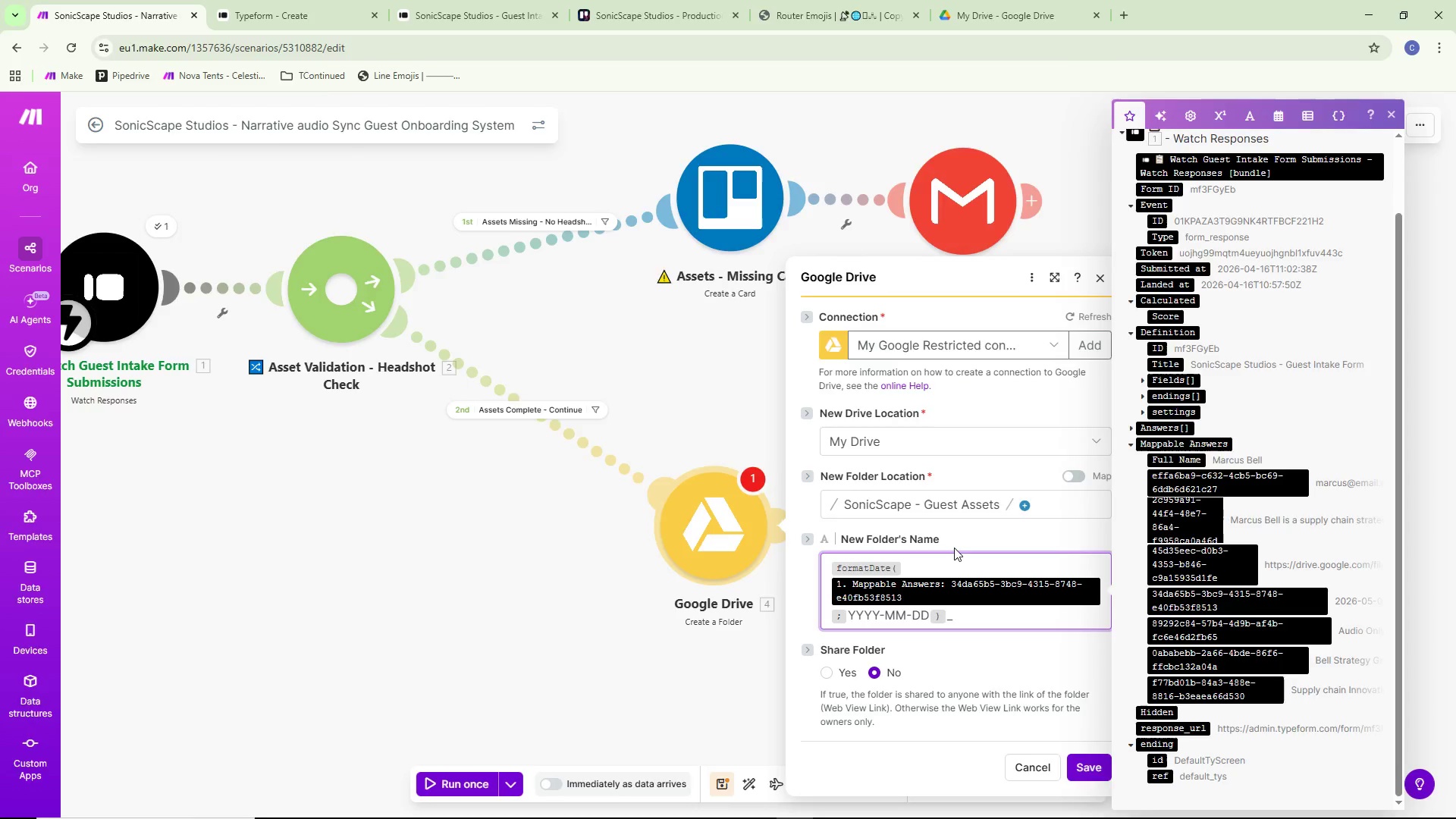 
key(Alt+Tab)